 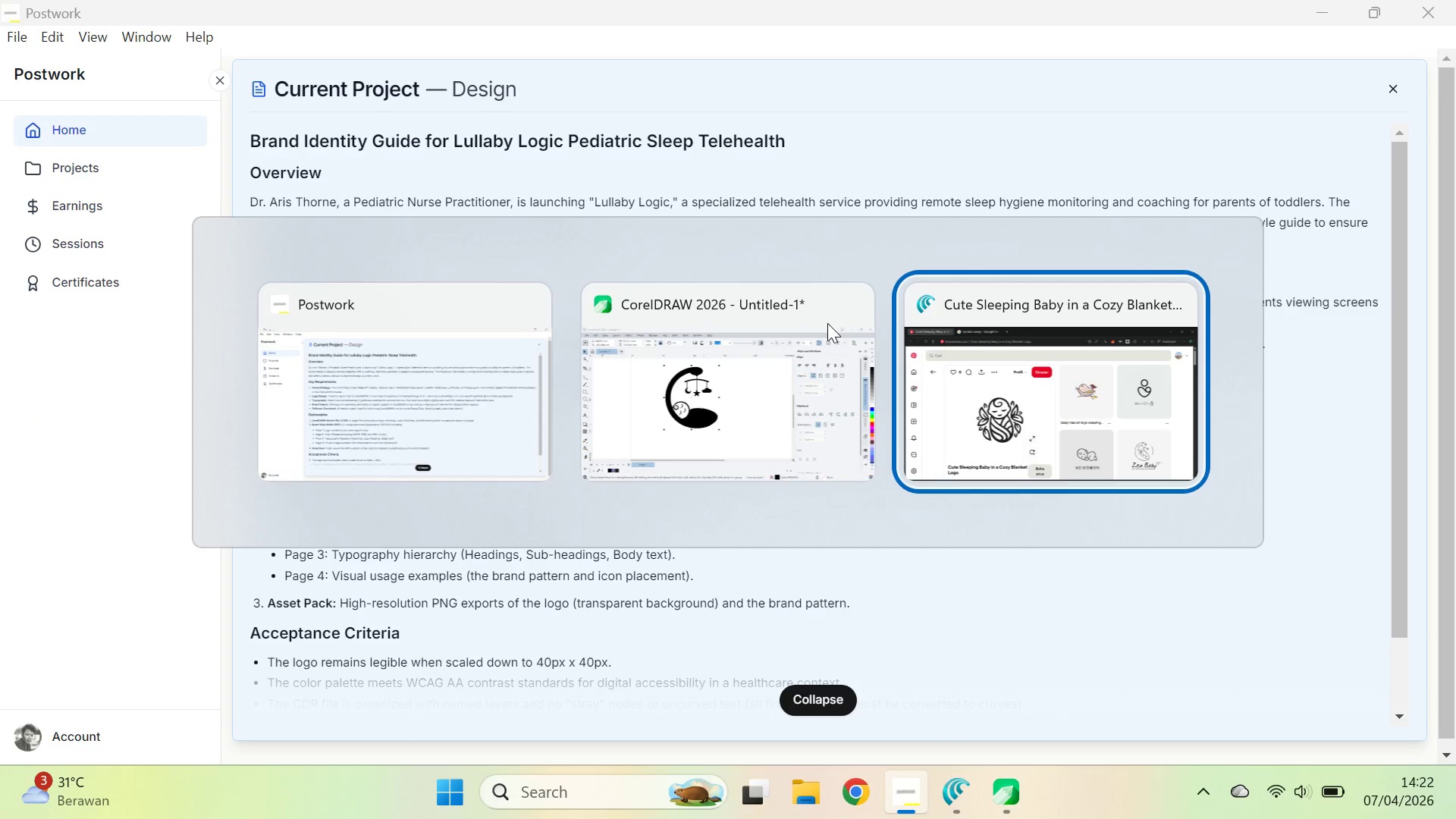 
double_click([612, 155])
 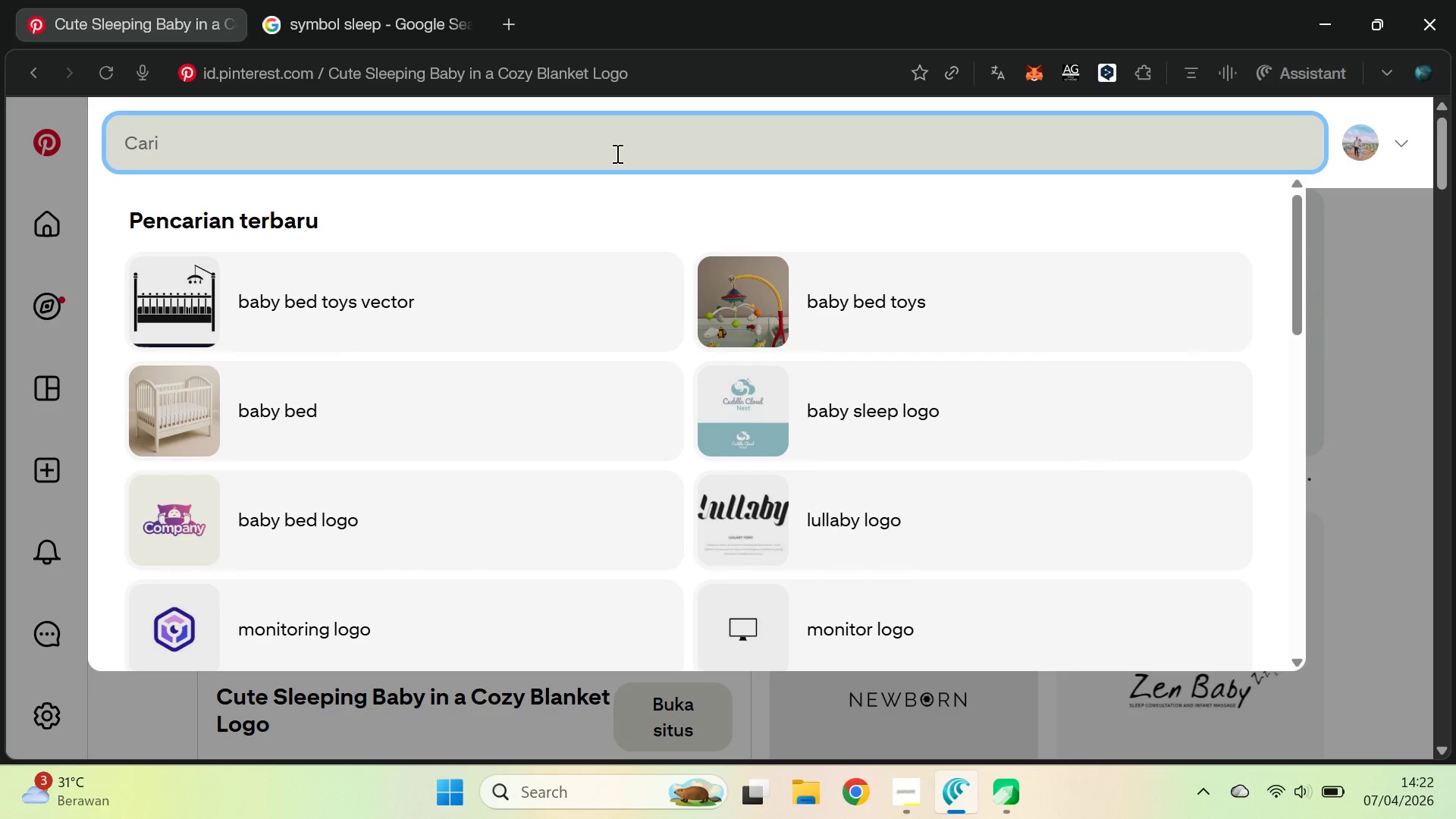 
type(color pall)
key(Backspace)
type(ette )
 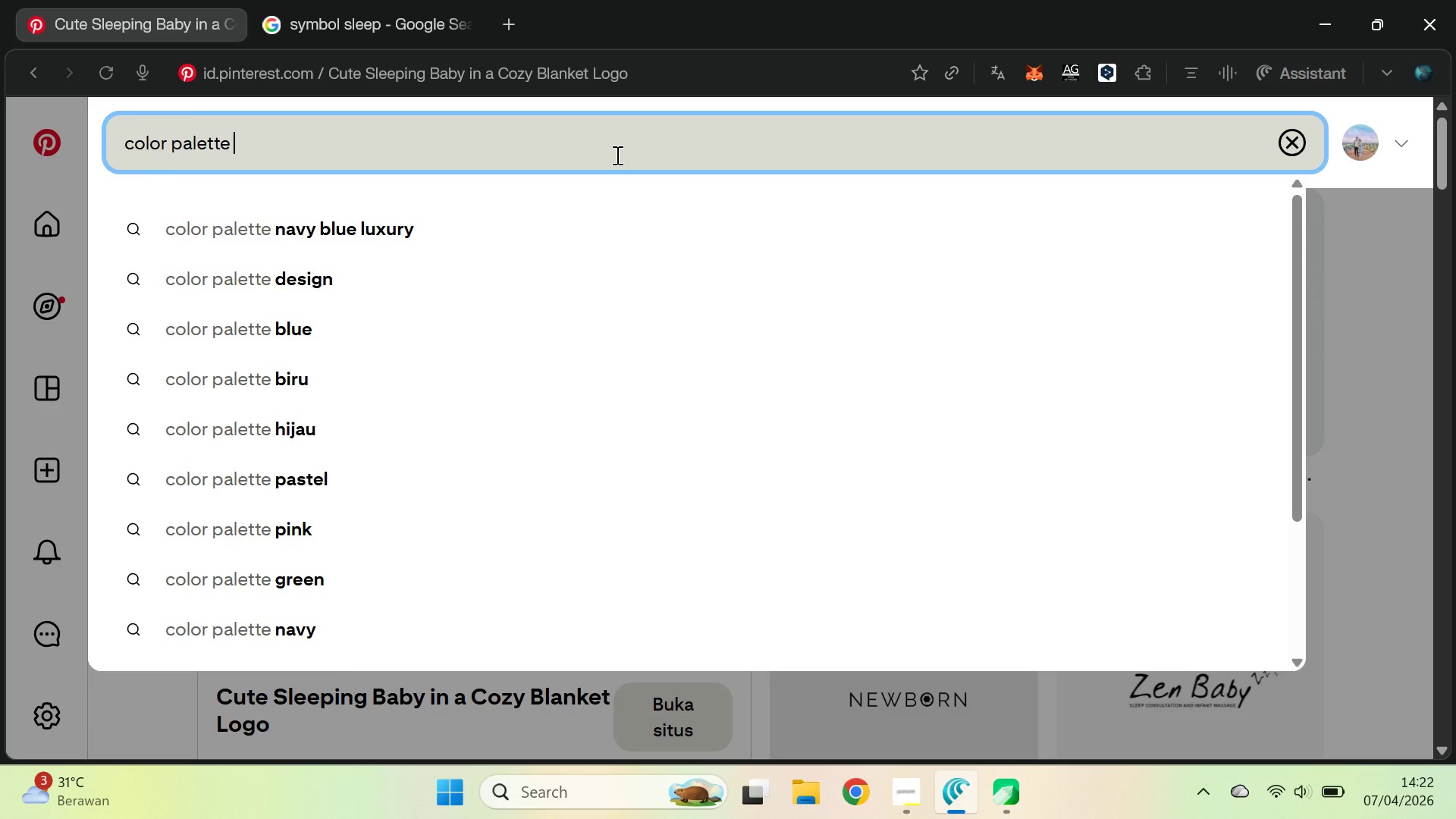 
key(Control+ControlLeft)
 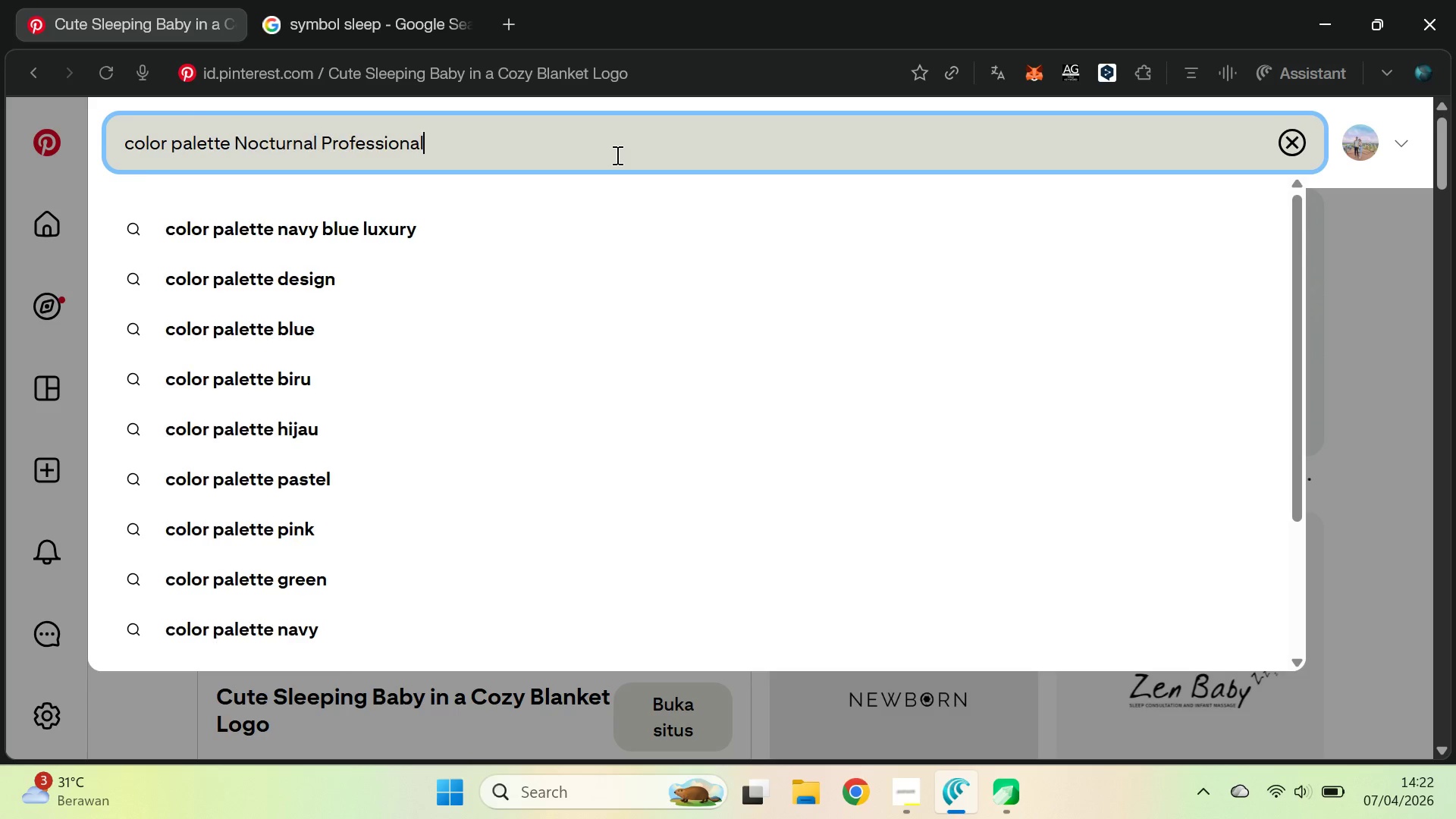 
key(Control+V)
 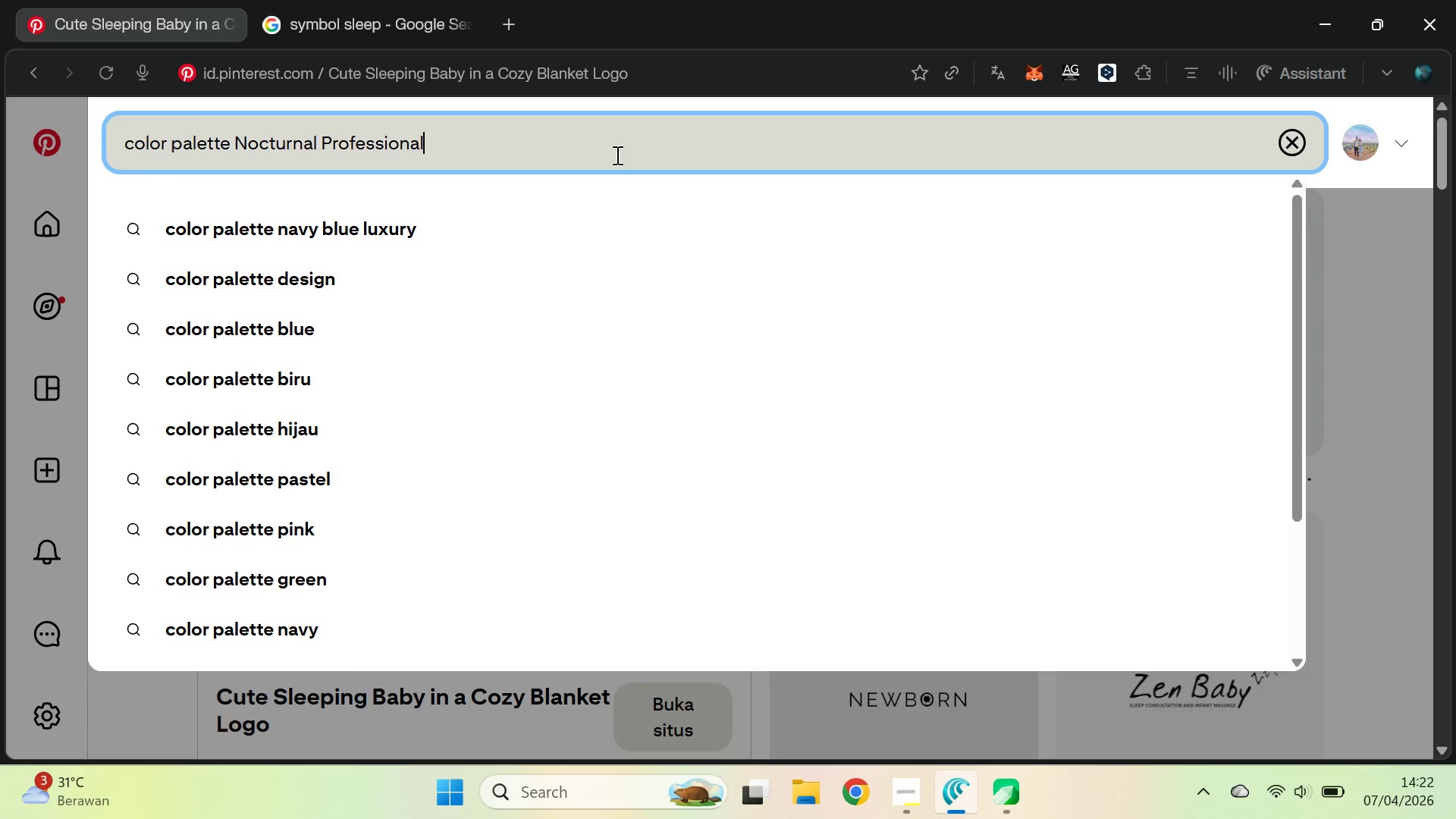 
key(Enter)
 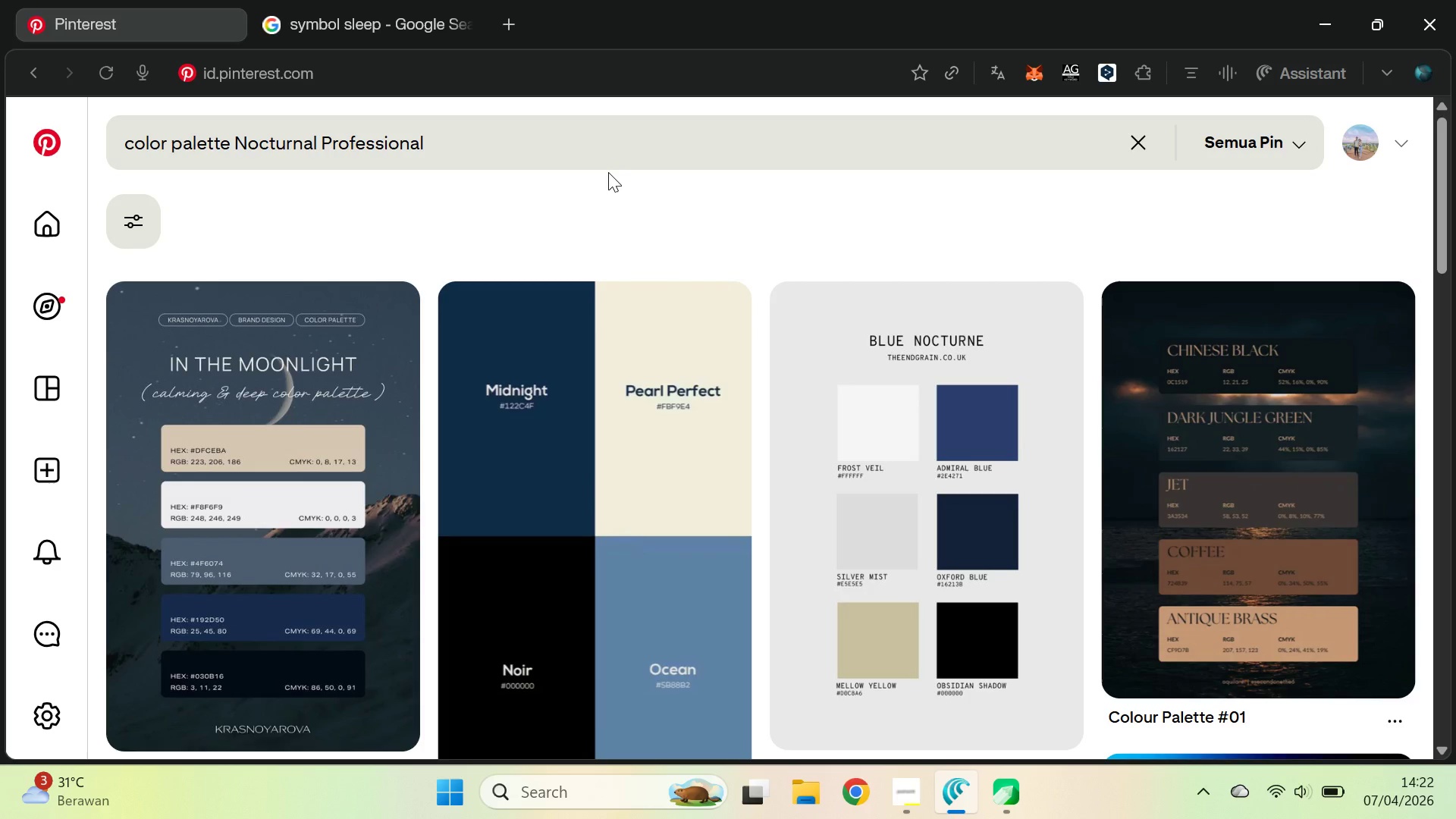 
wait(14.47)
 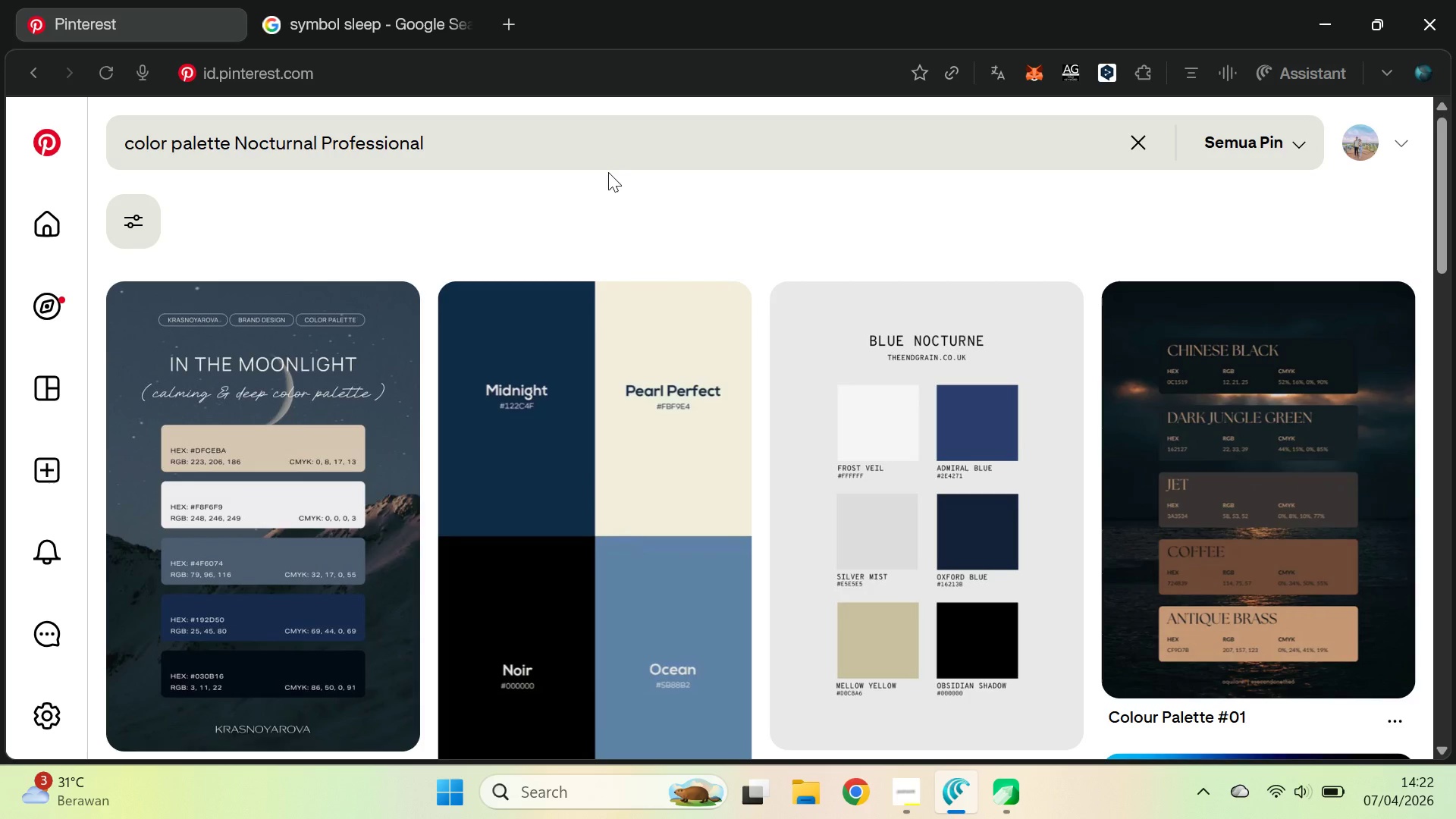 
key(Control+ControlLeft)
 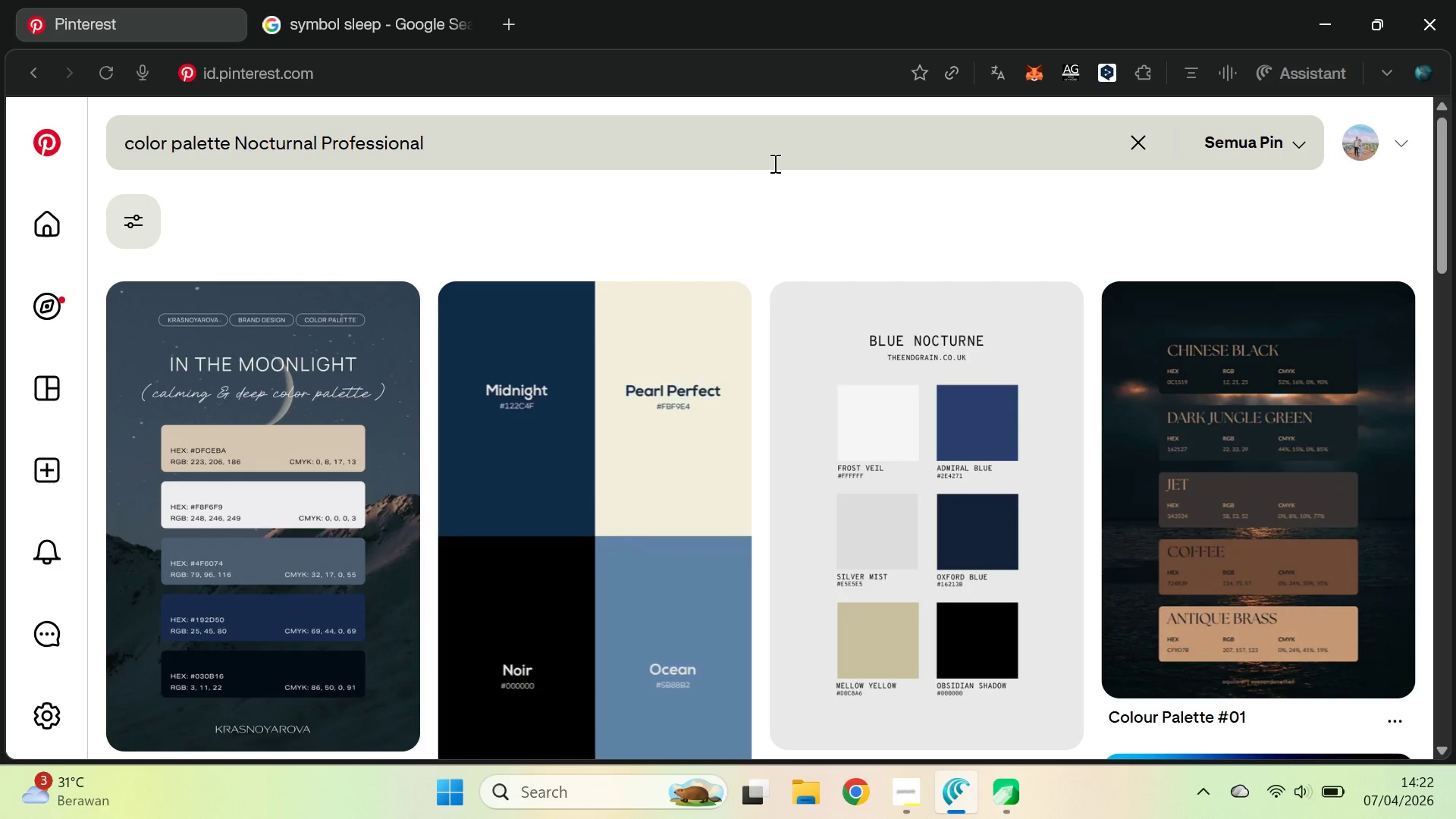 
key(Alt+AltLeft)
 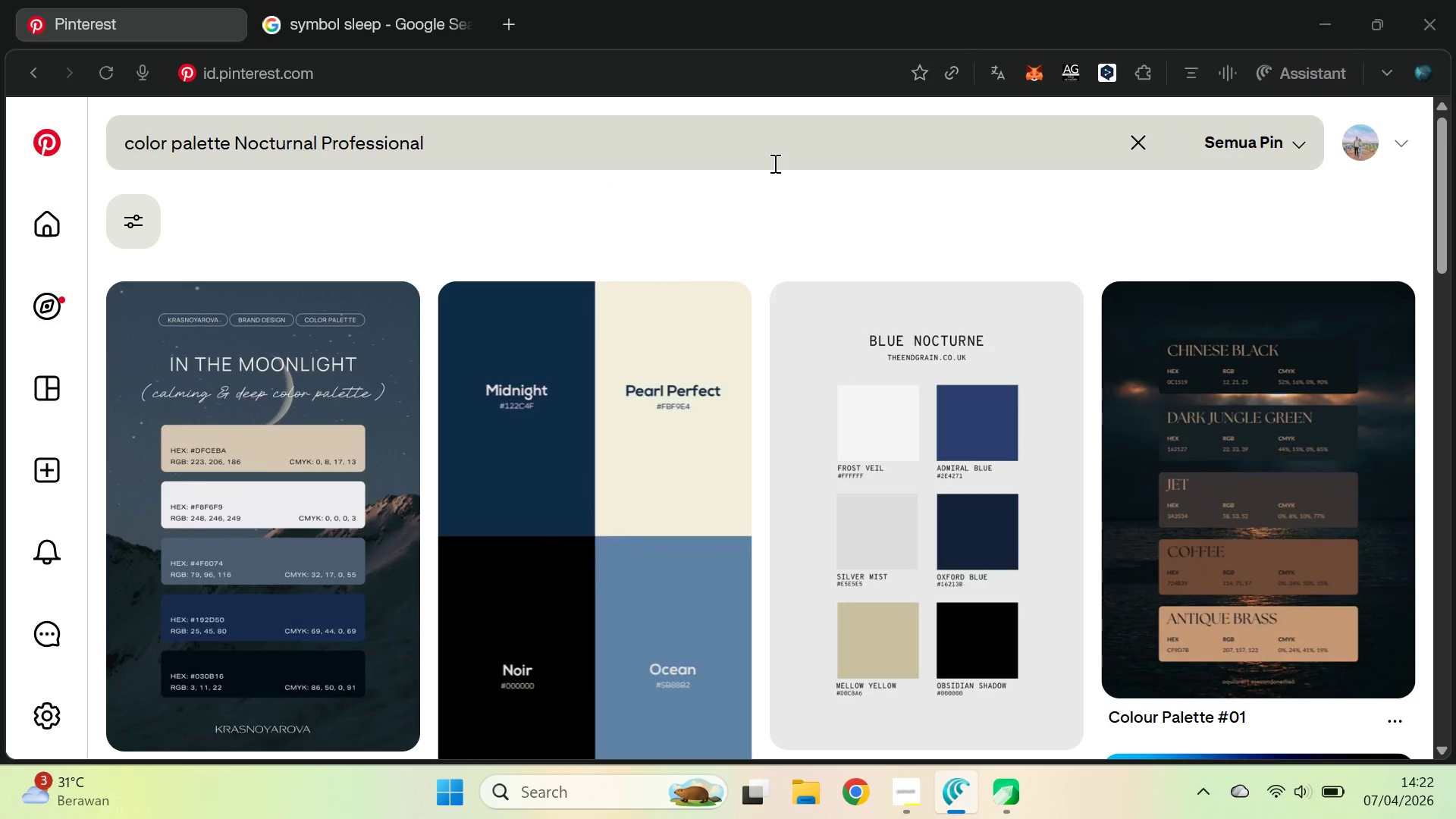 
key(Alt+Tab)